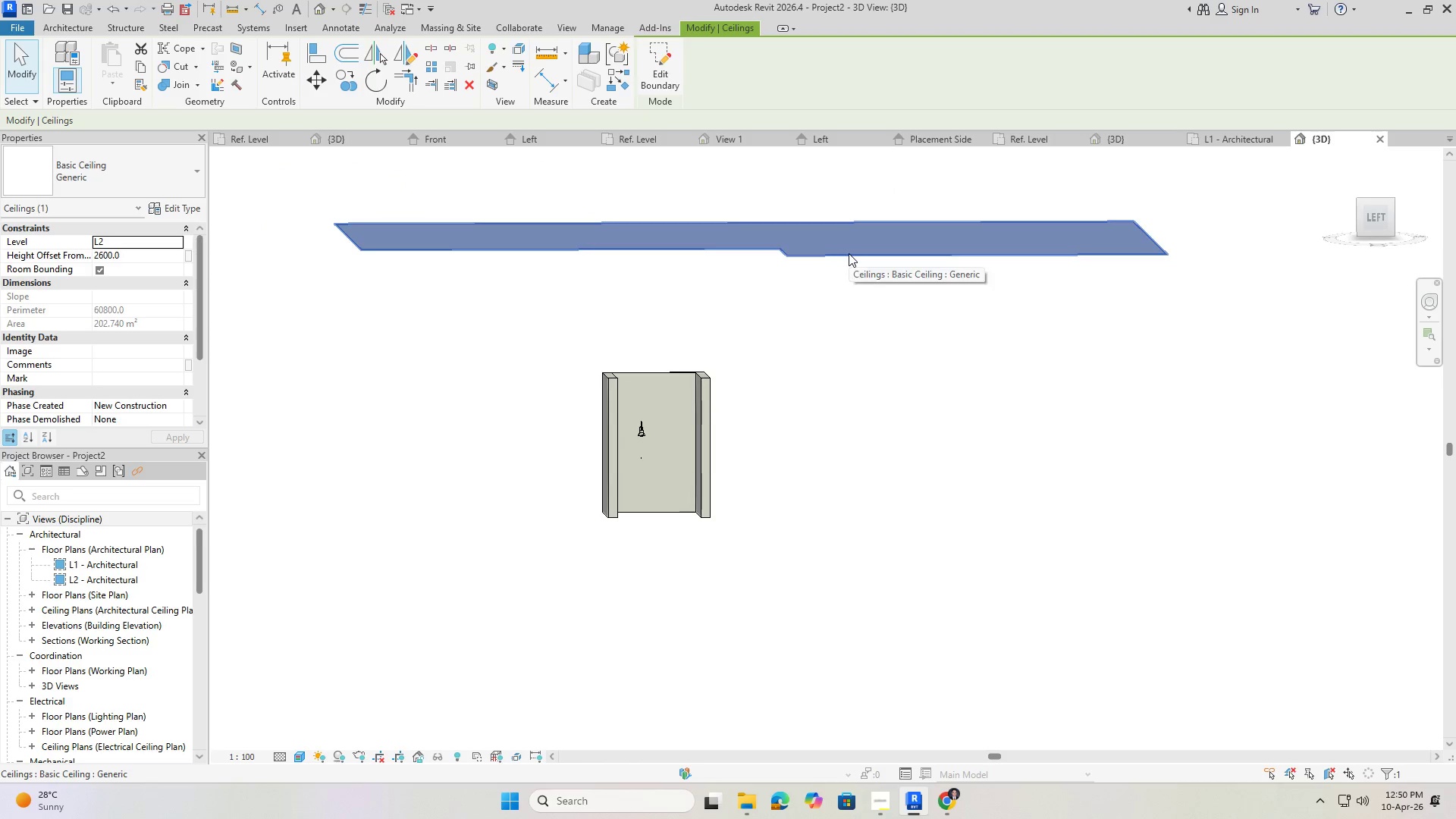 
key(Delete)
 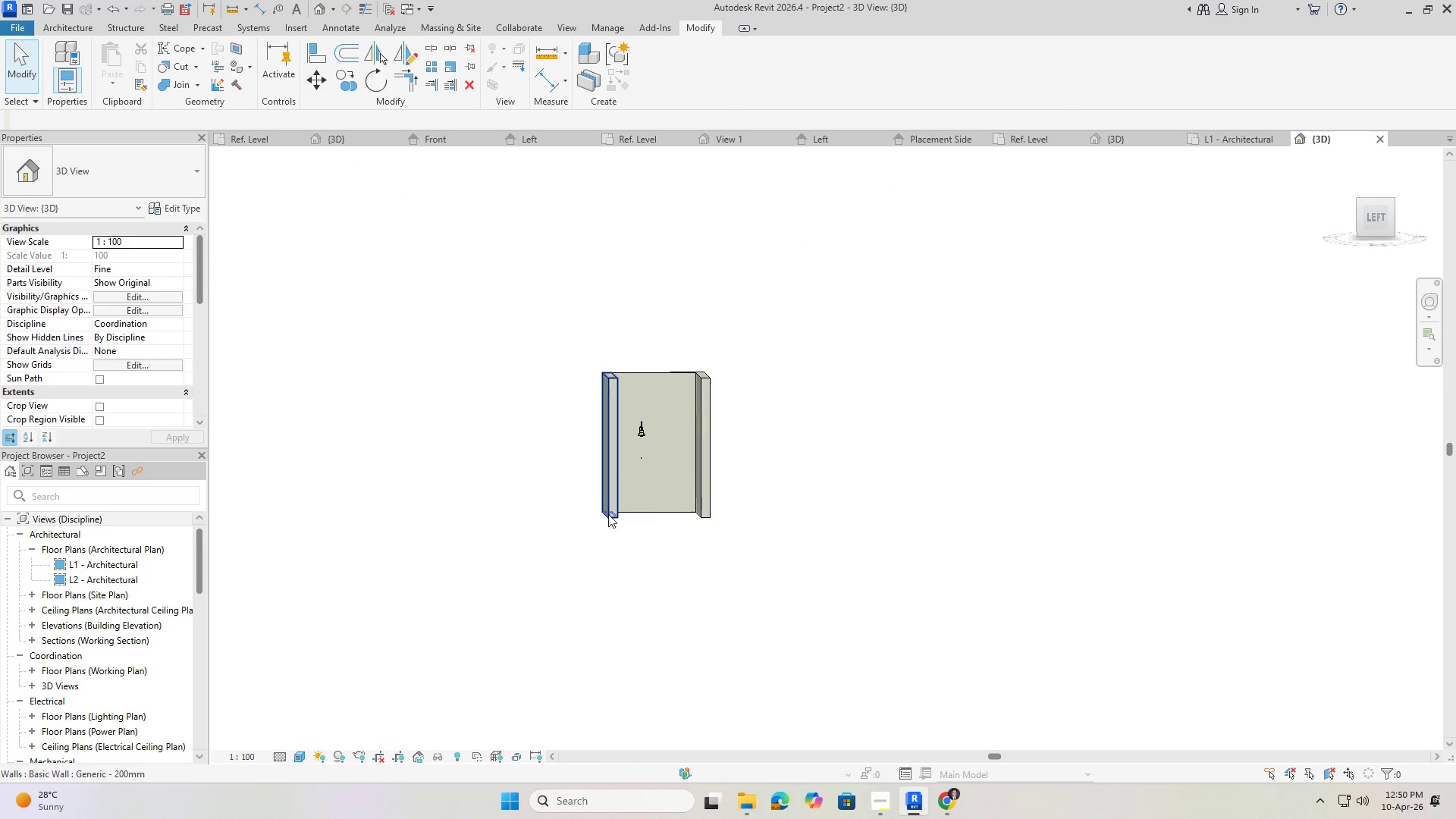 
hold_key(key=ShiftLeft, duration=0.47)
 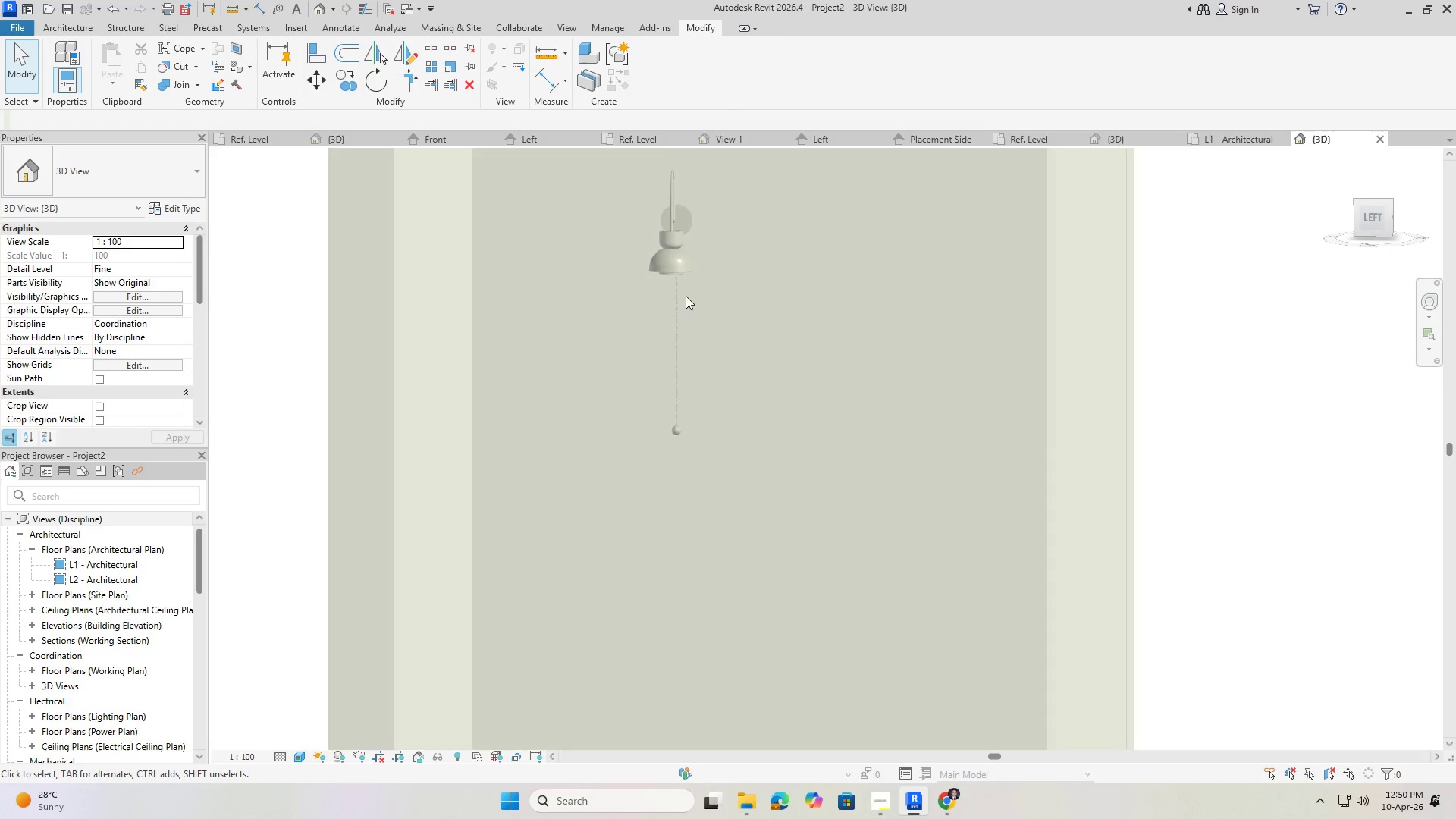 
scroll: coordinate [715, 300], scroll_direction: up, amount: 22.0
 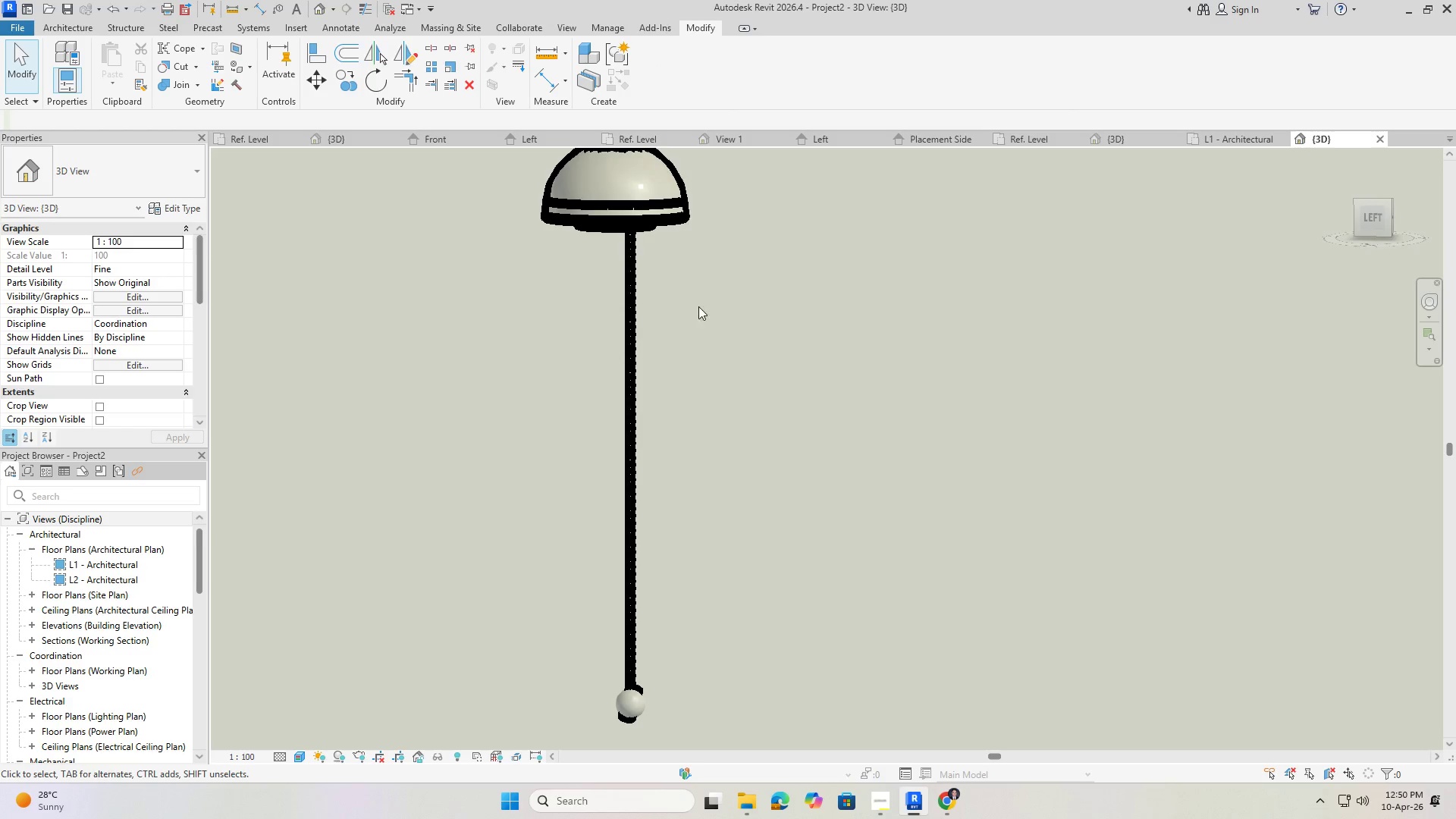 
hold_key(key=ShiftLeft, duration=1.06)
 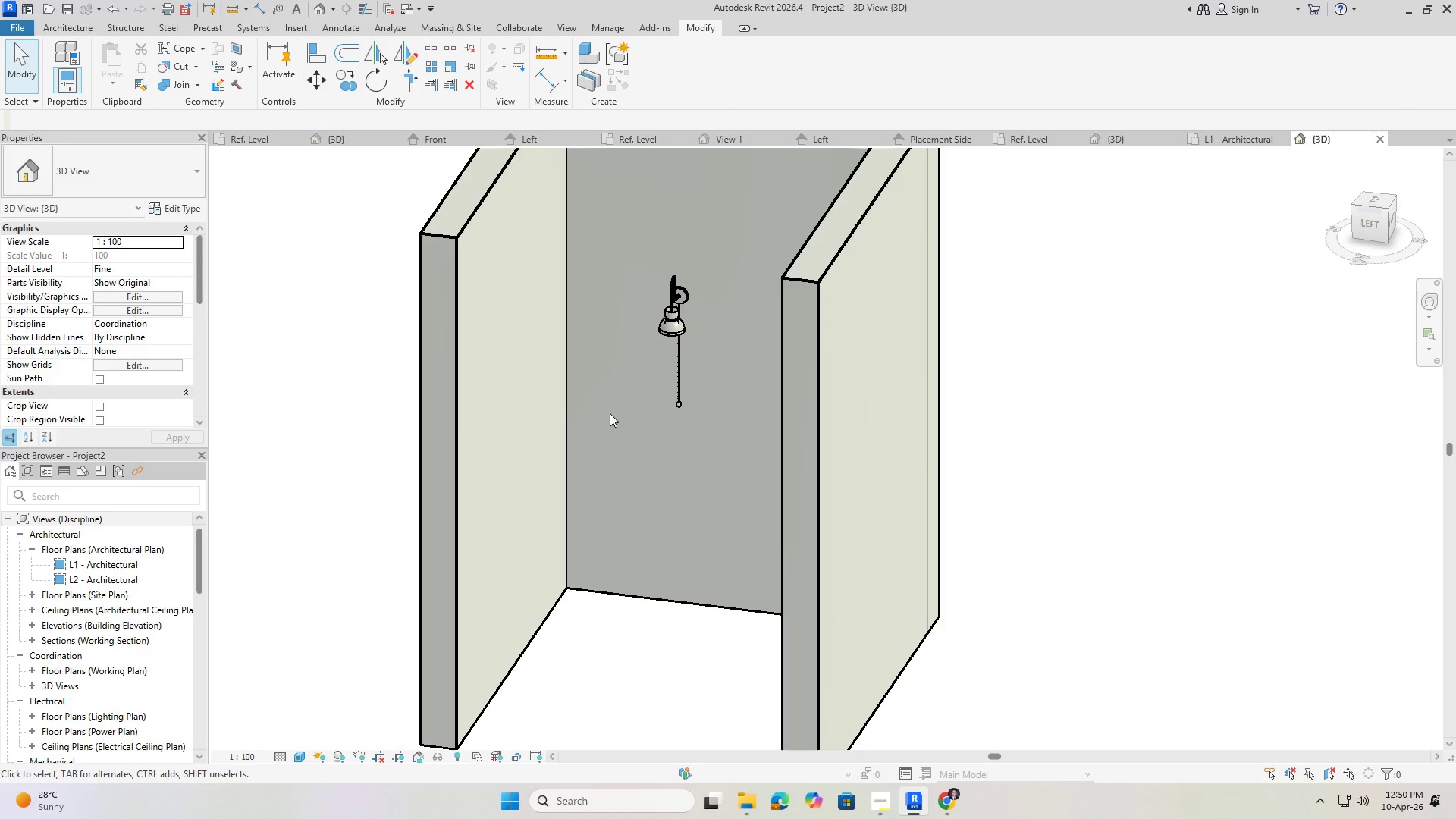 
scroll: coordinate [682, 375], scroll_direction: down, amount: 12.0
 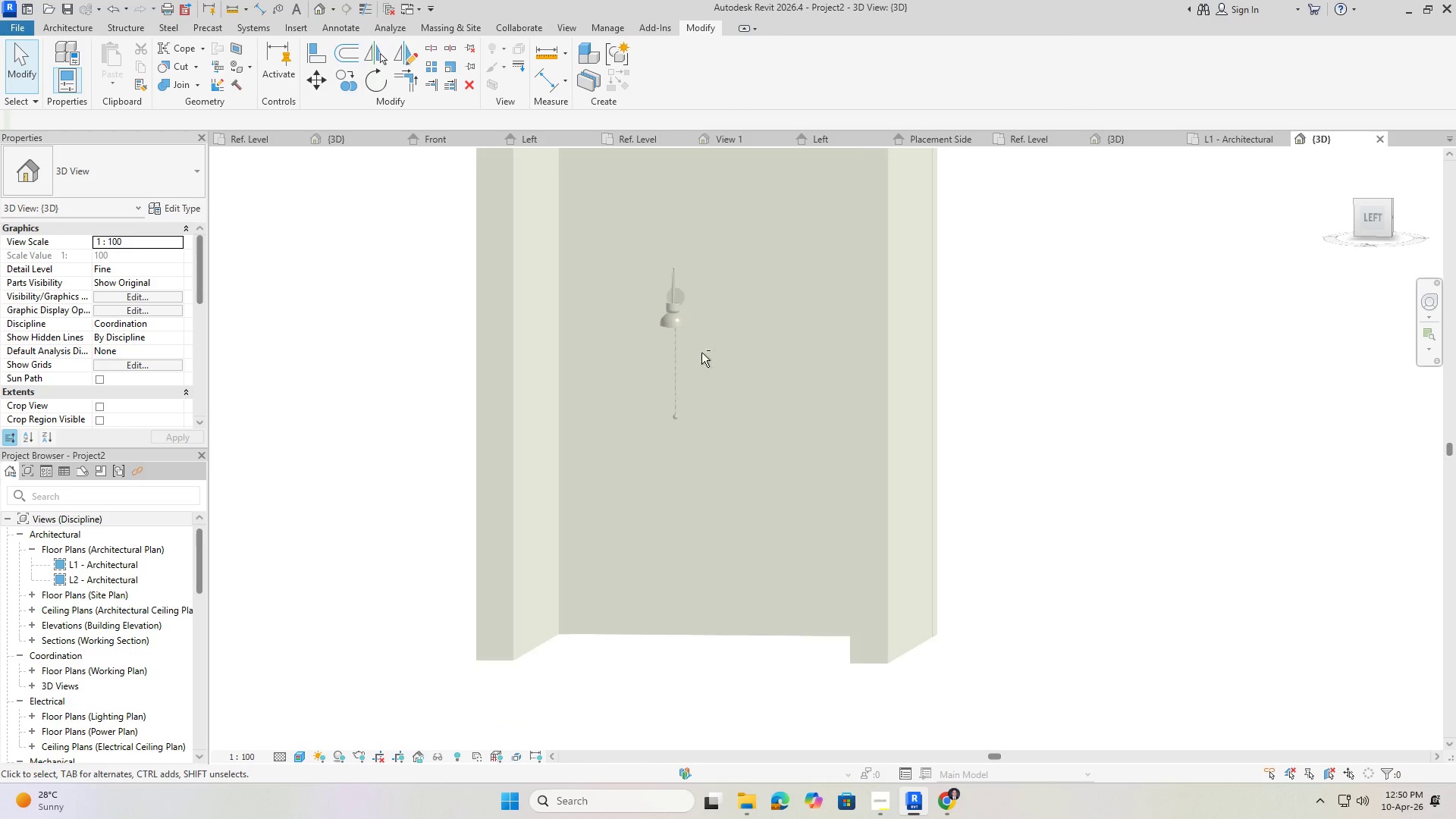 
hold_key(key=ShiftLeft, duration=1.81)
scroll: coordinate [758, 488], scroll_direction: down, amount: 3.0
 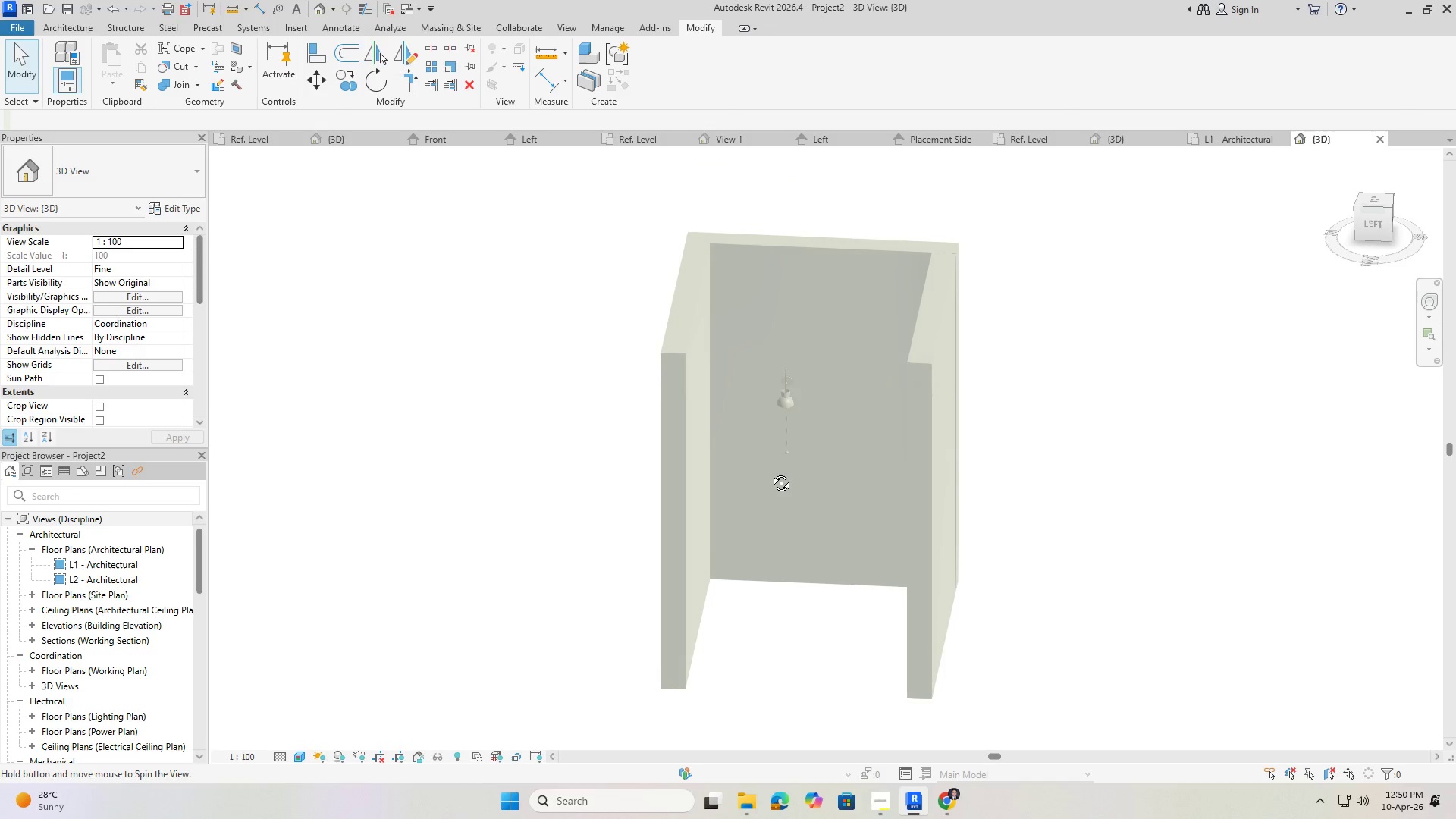 
key(Shift+ShiftLeft)
 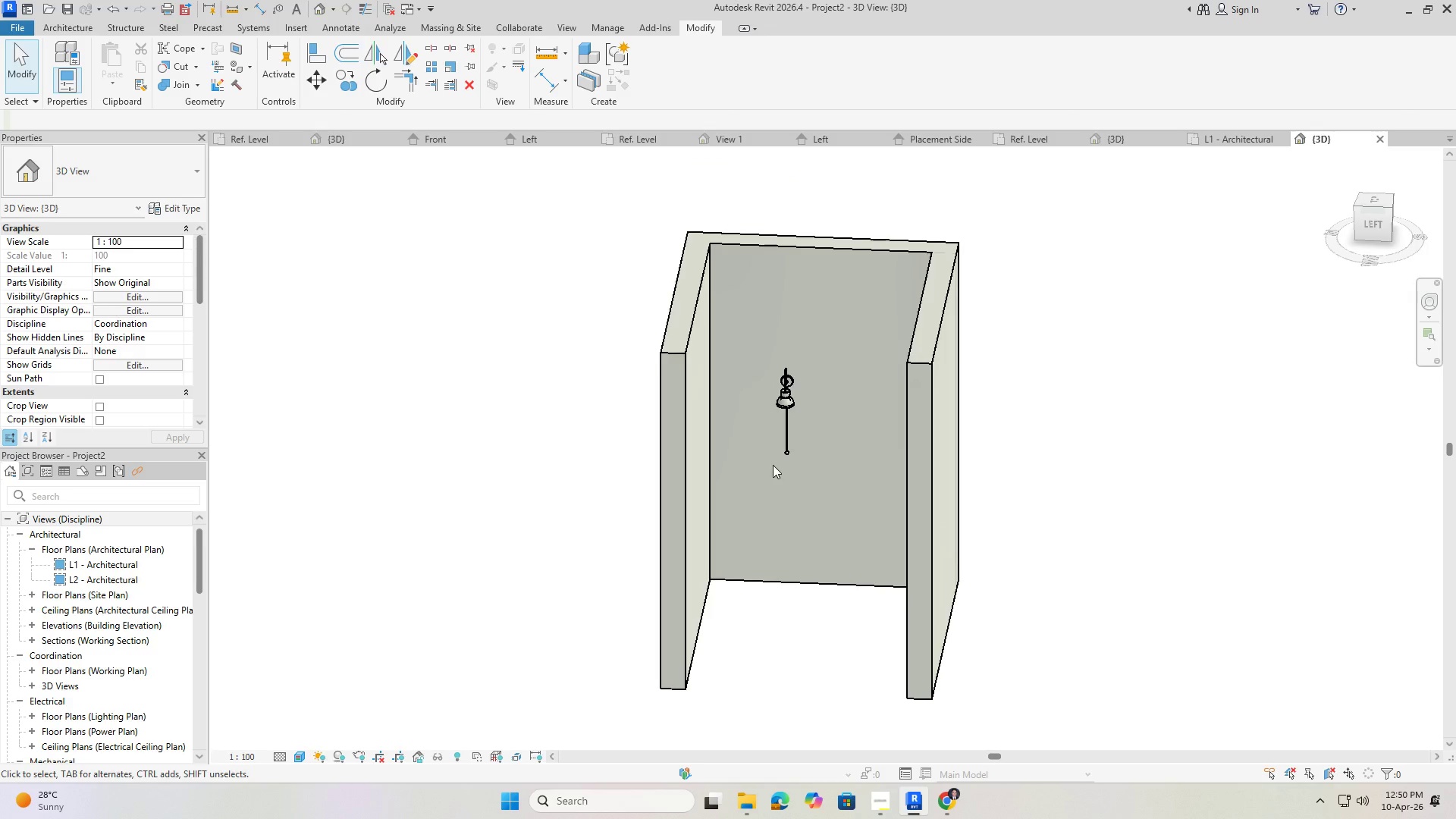 
hold_key(key=ShiftLeft, duration=1.52)
 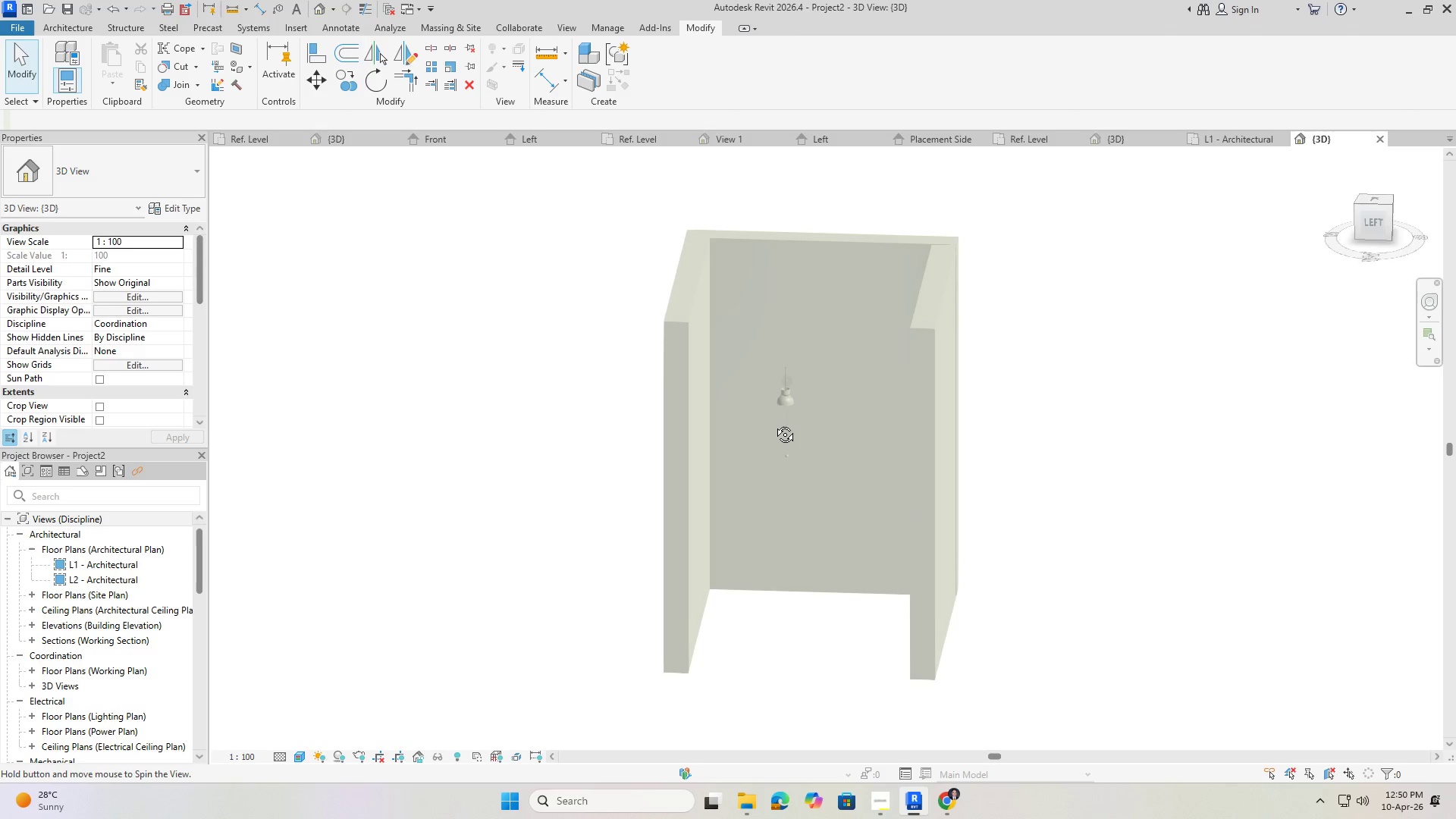 
hold_key(key=ShiftLeft, duration=1.5)
 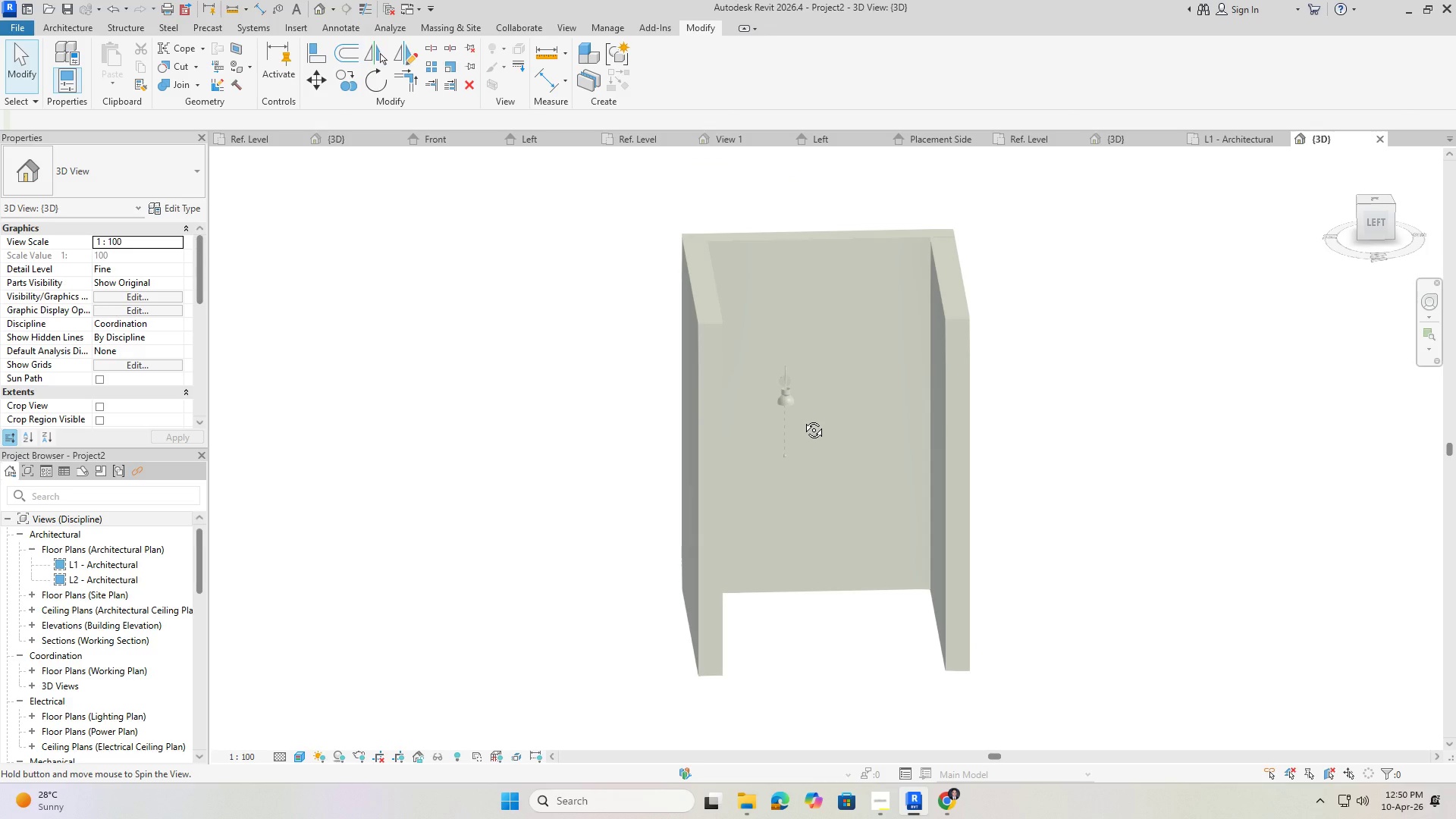 
hold_key(key=ShiftLeft, duration=0.86)
 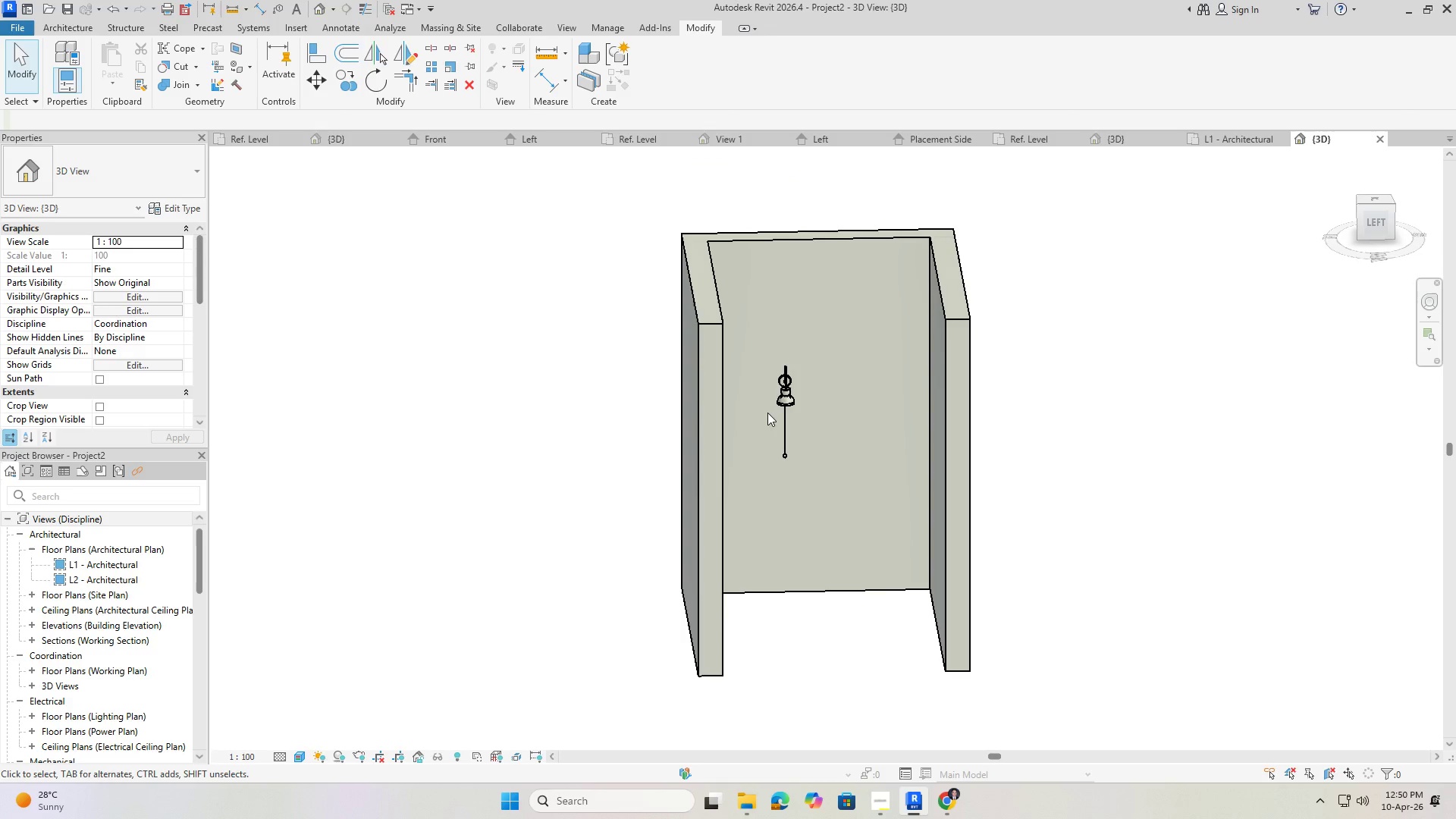 
key(Control+S)
 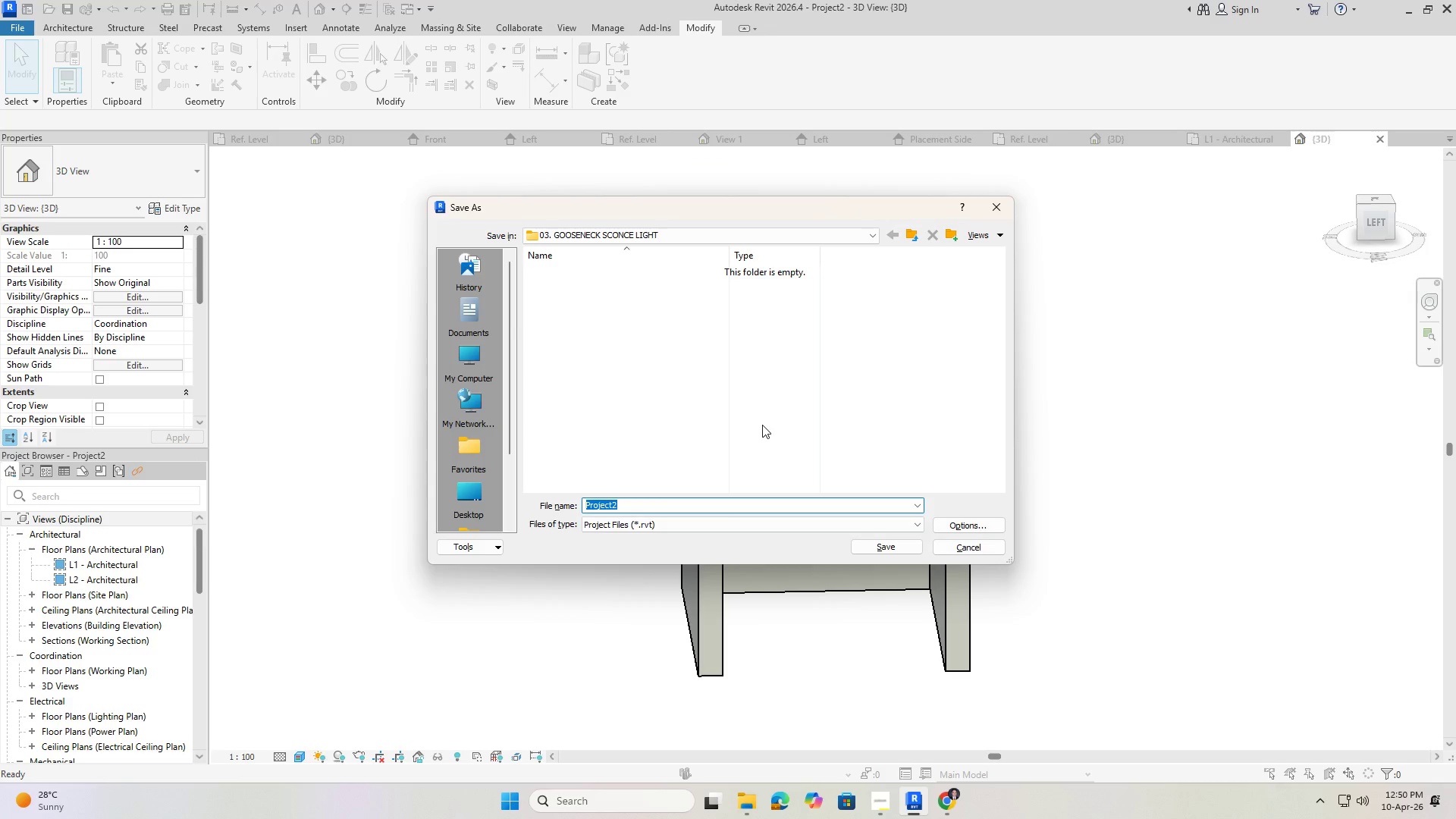 
key(Escape)
 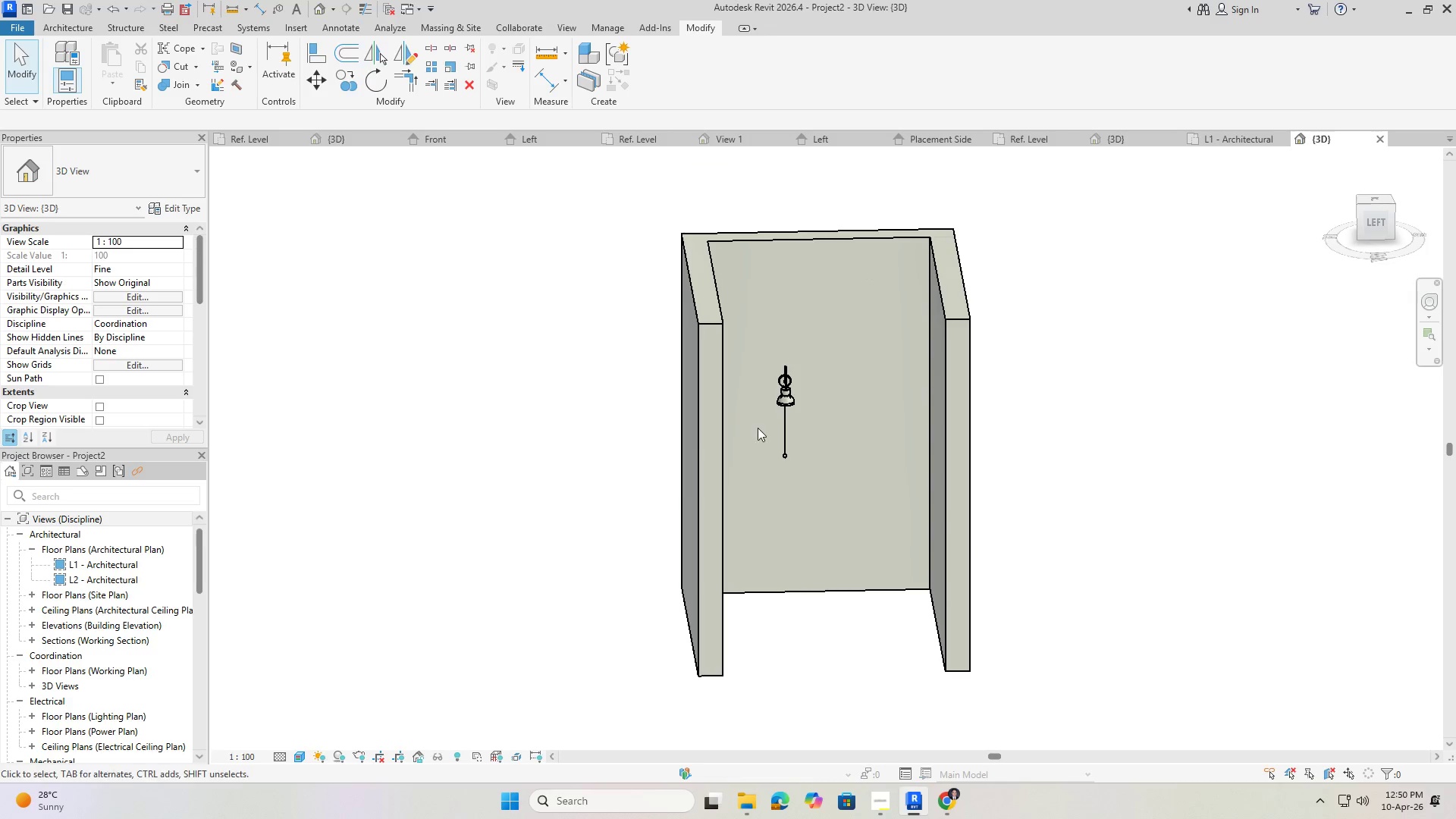 
key(Escape)
 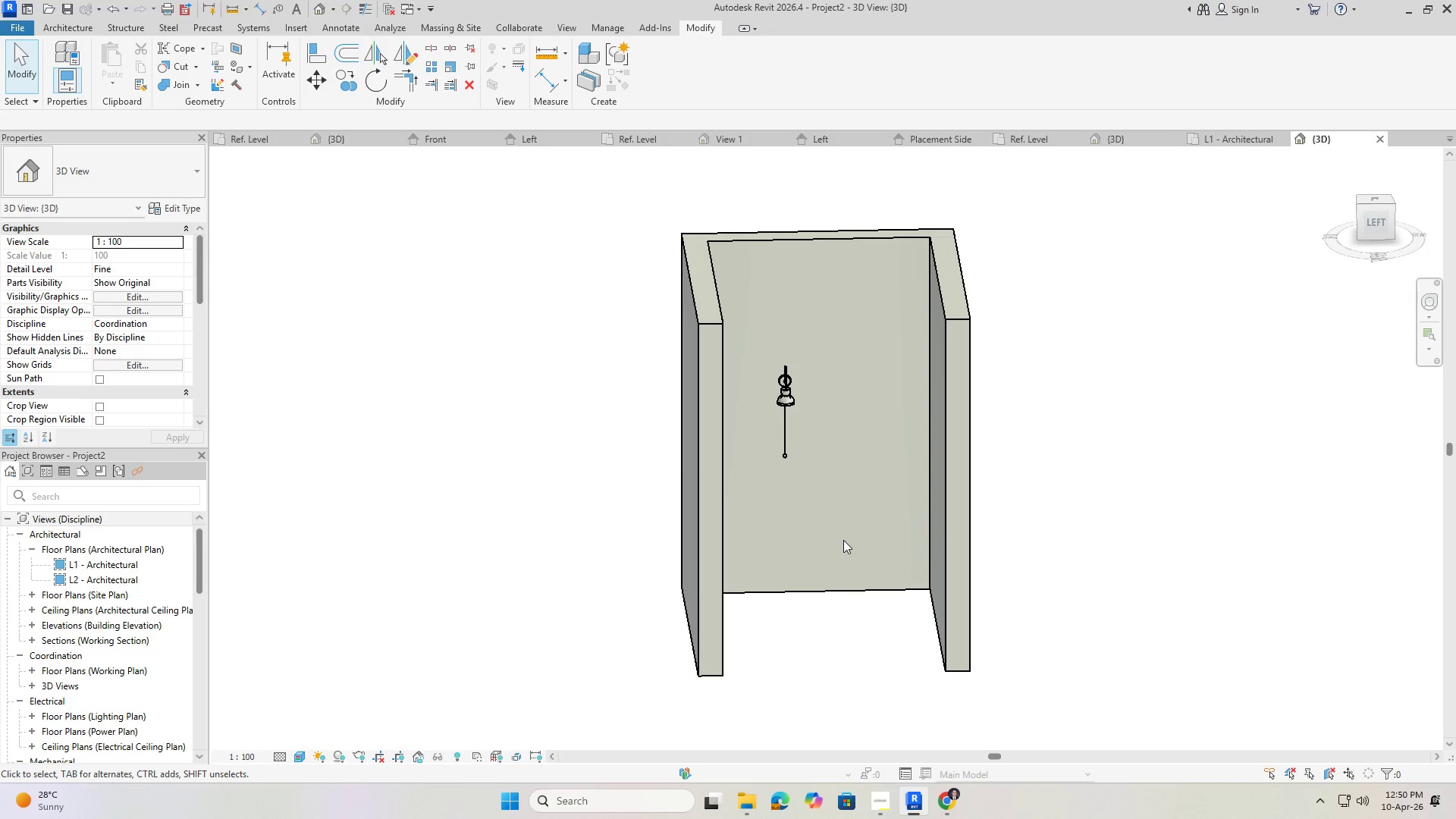 
left_click([780, 398])
 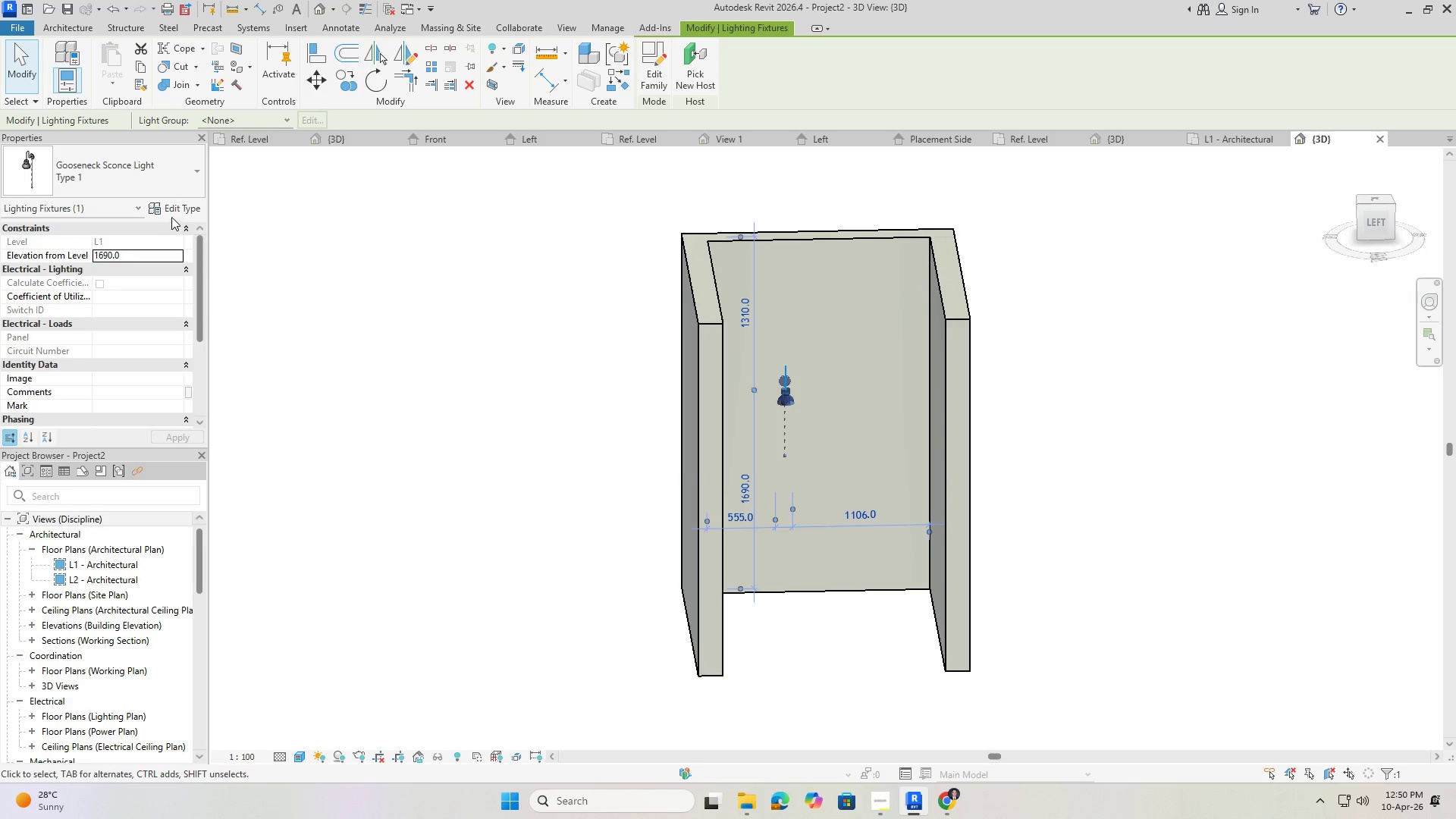 
left_click([174, 209])